 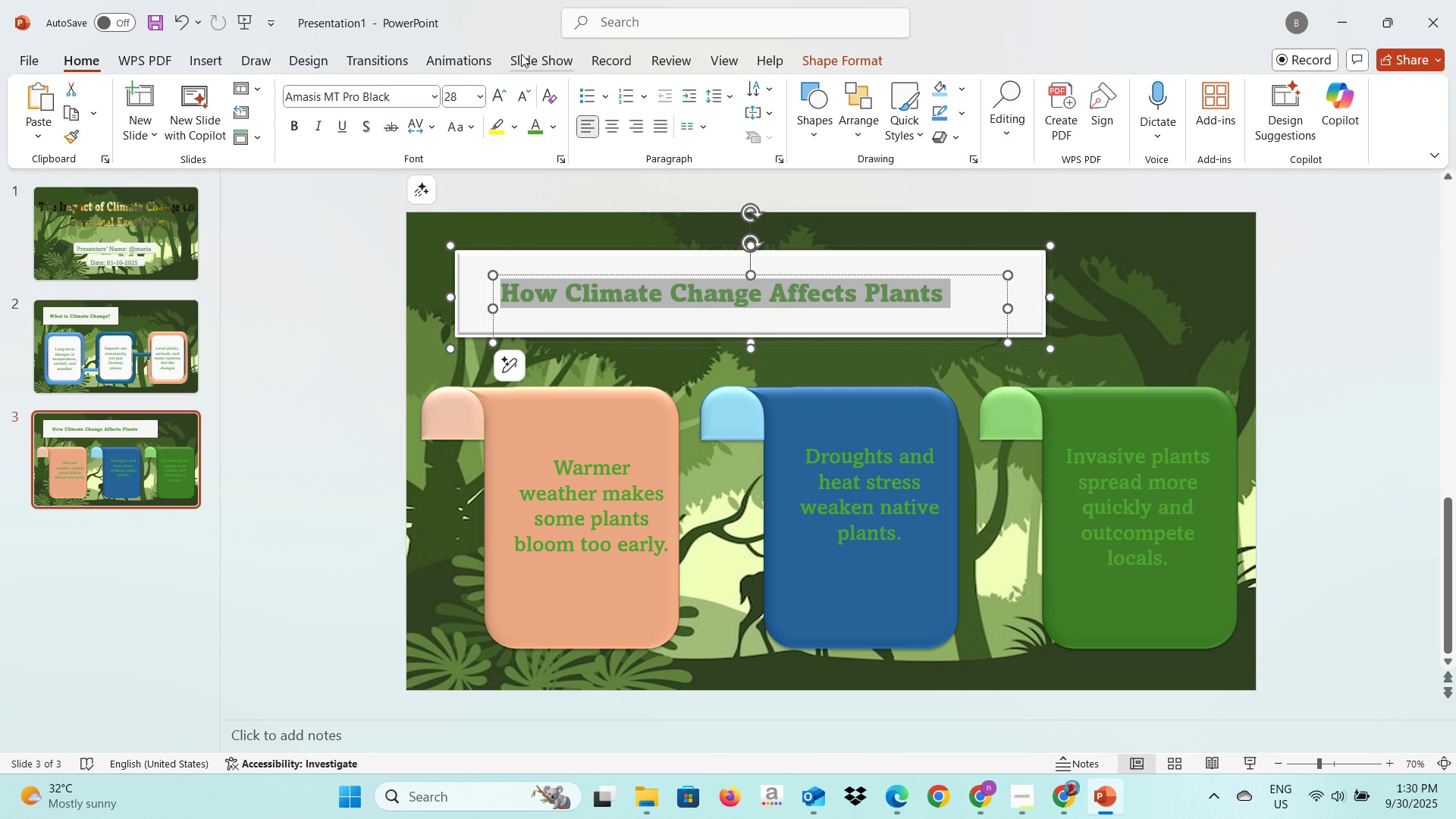 
left_click([478, 94])
 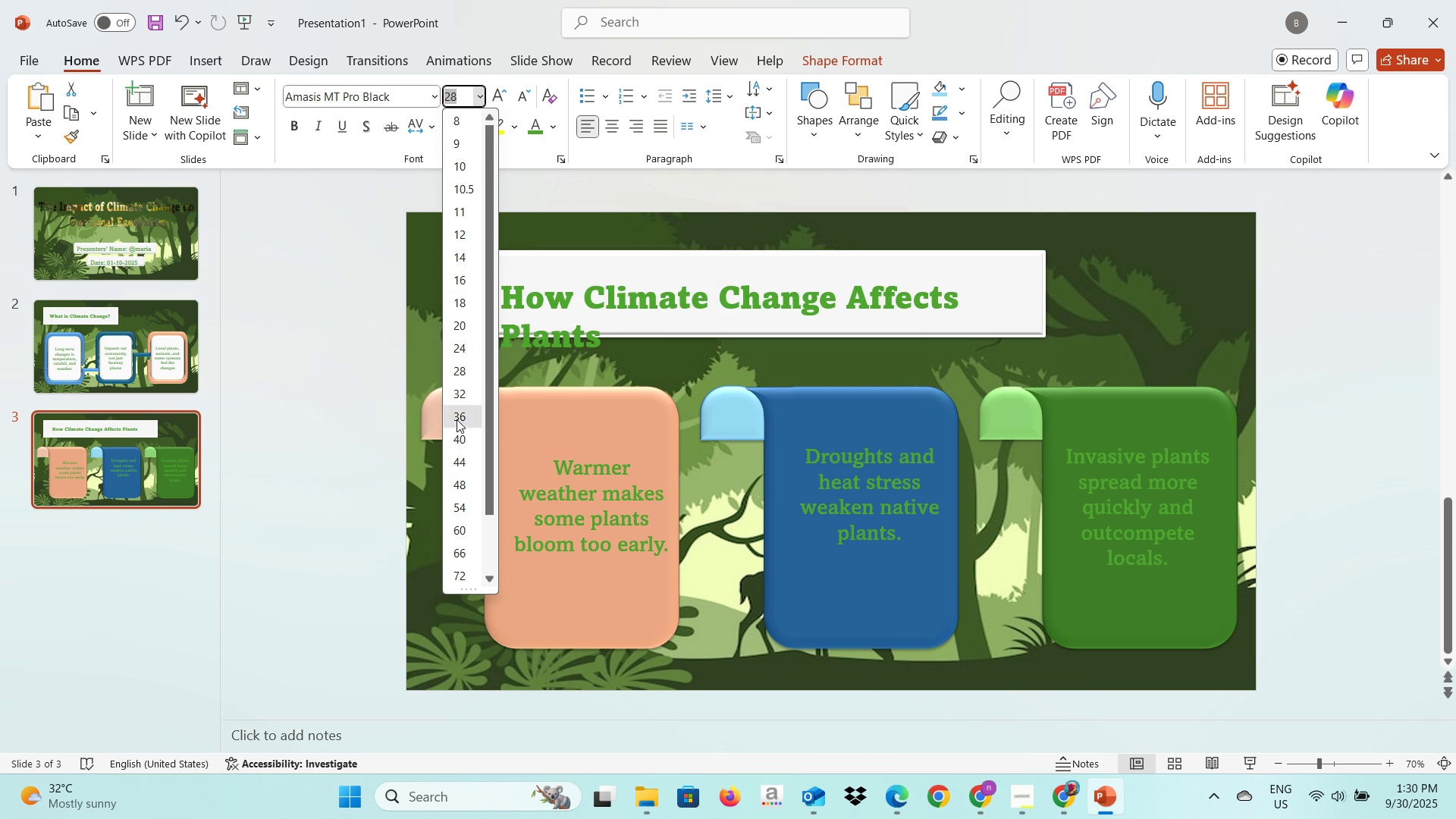 
left_click([457, 419])
 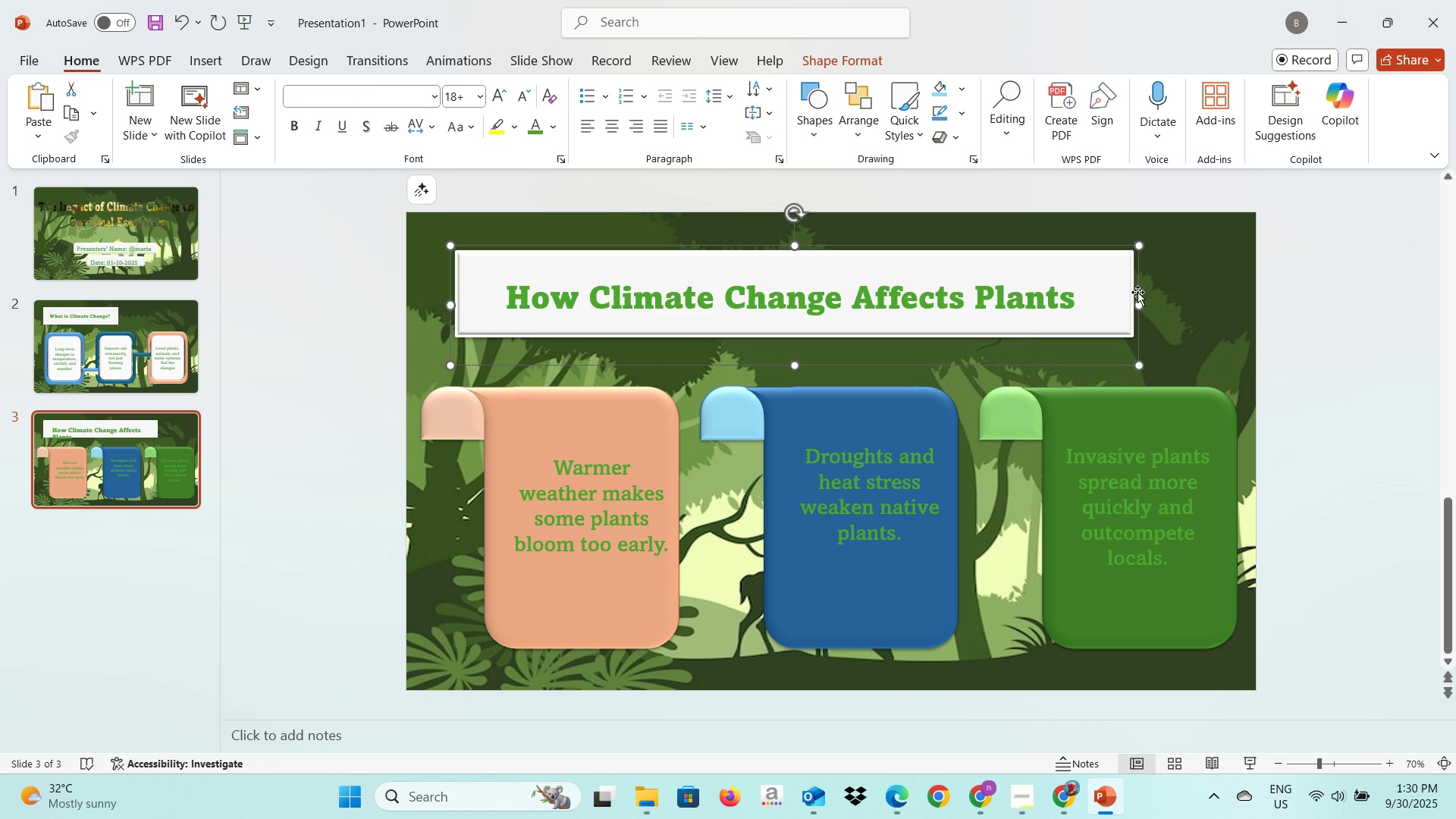 
left_click([1309, 300])
 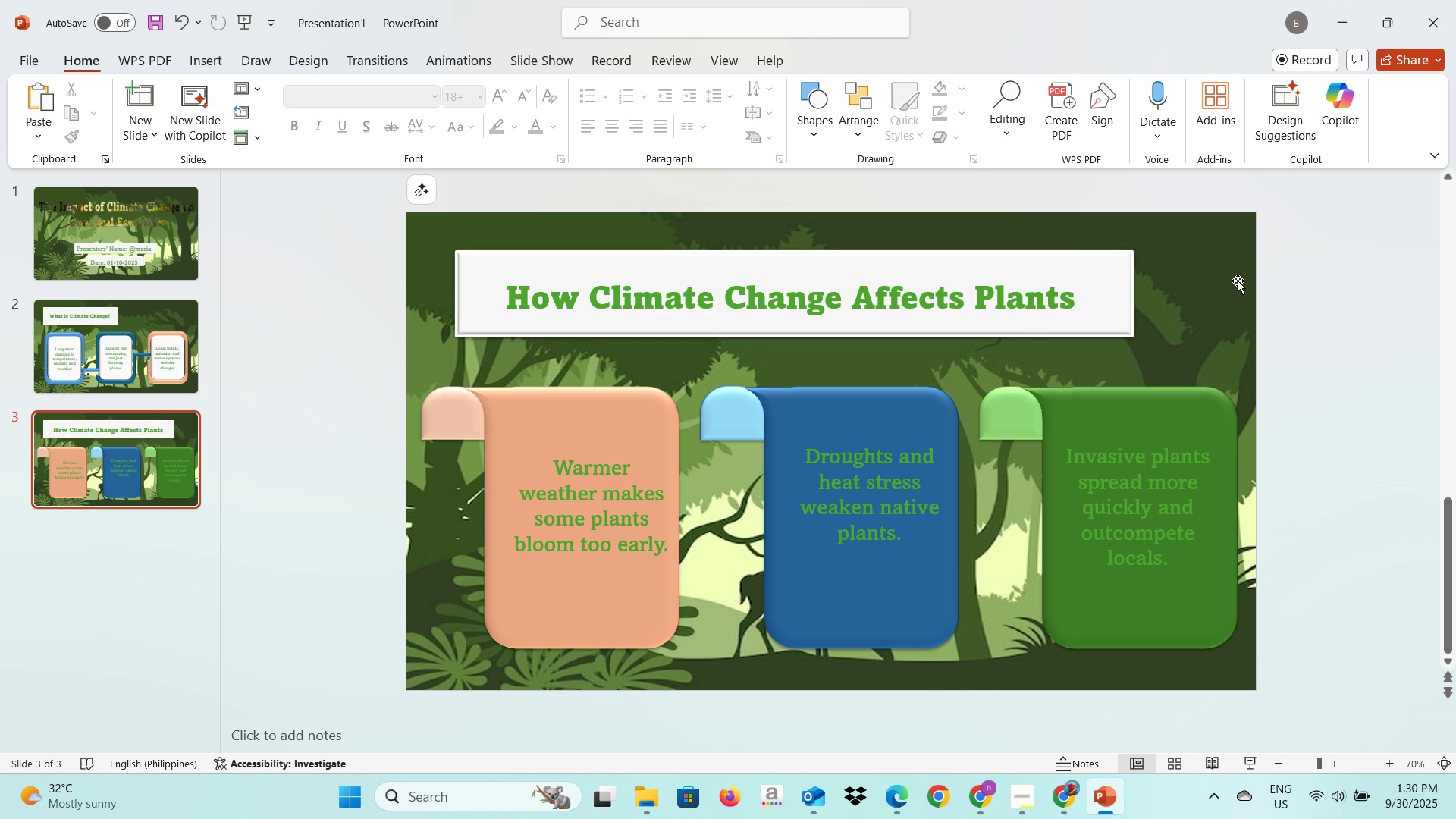 
key(Alt+AltLeft)
 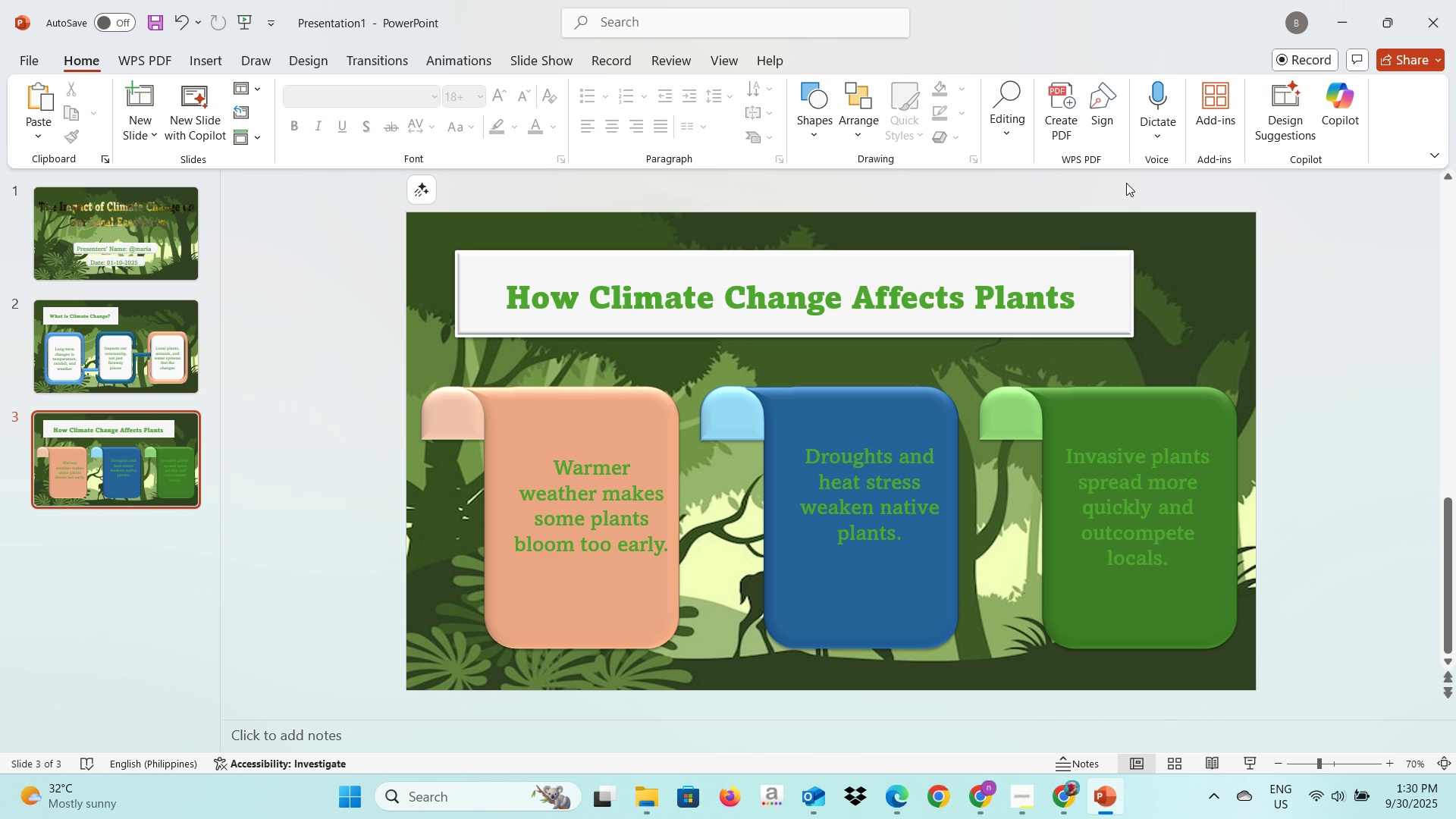 
key(Alt+Tab)
 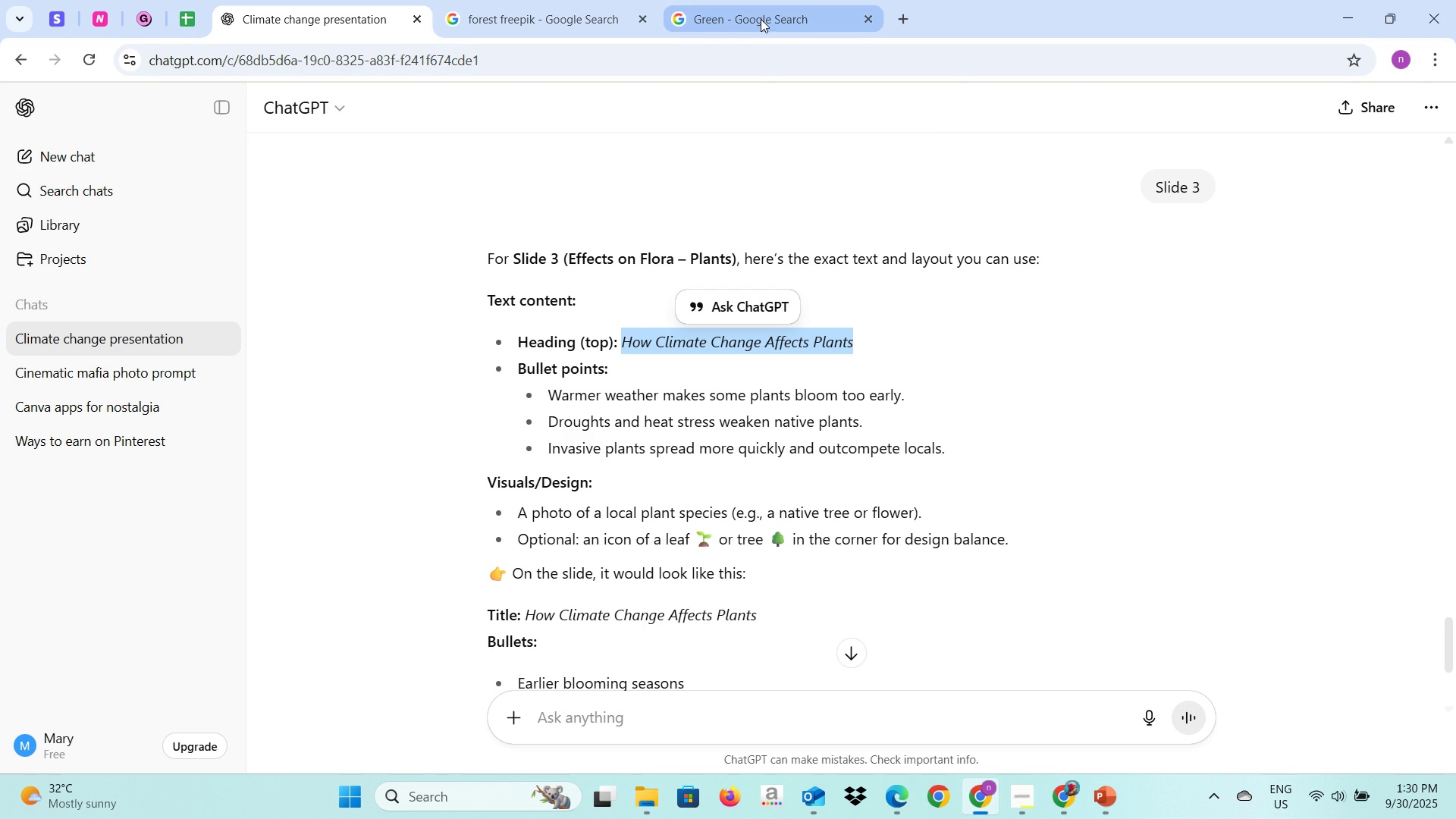 
left_click([760, 19])
 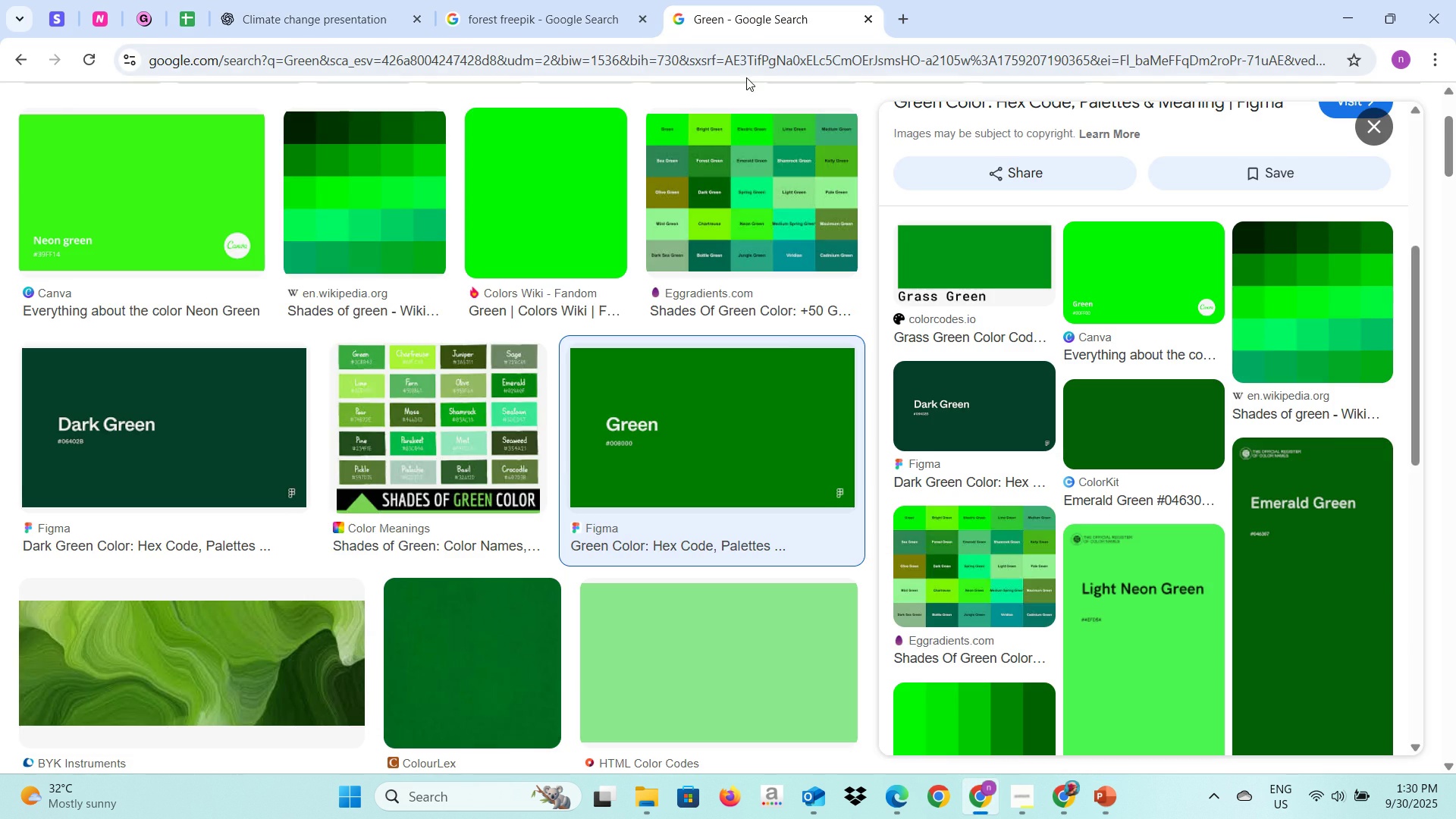 
key(Alt+AltLeft)
 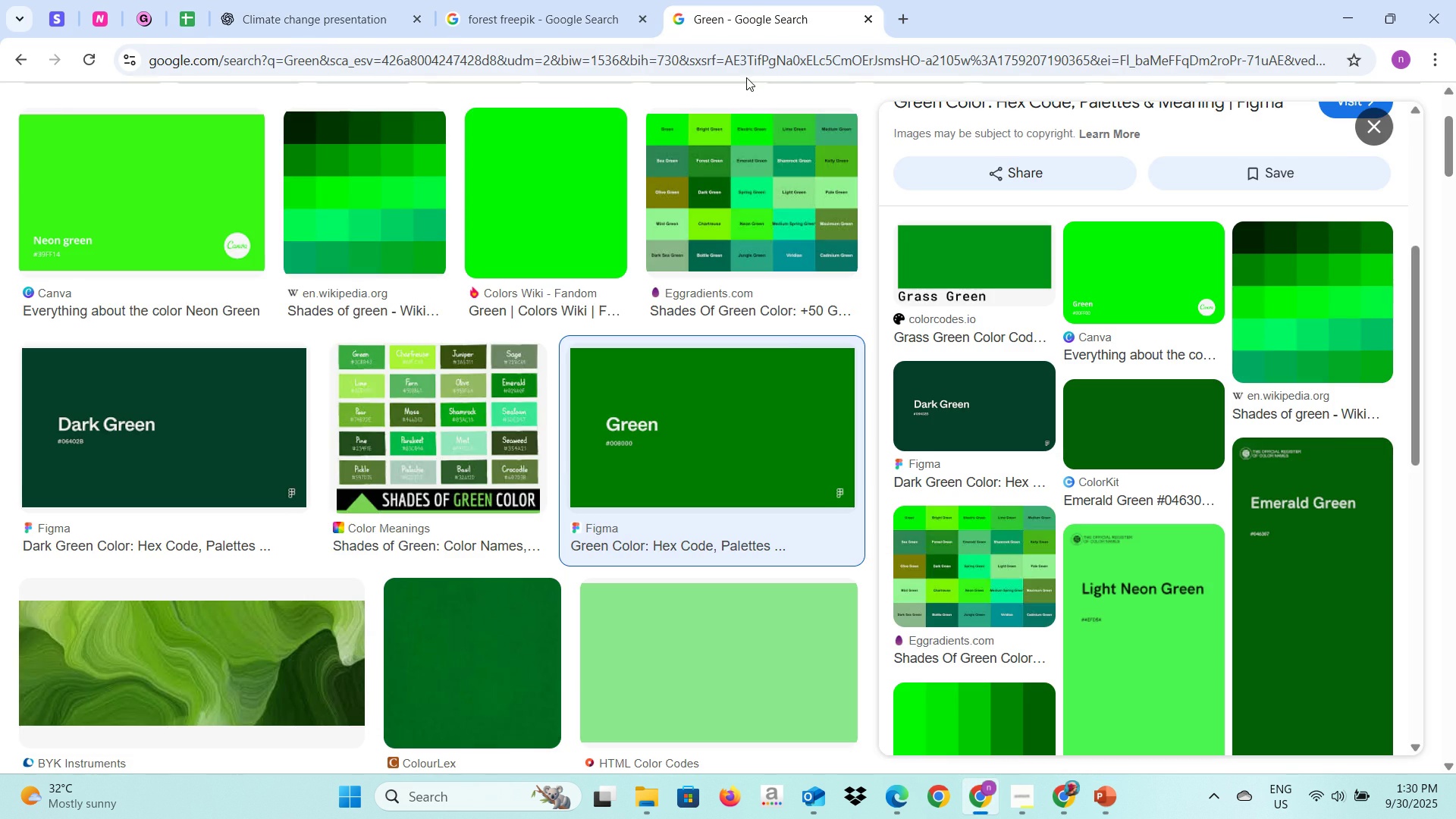 
key(Alt+Tab)
 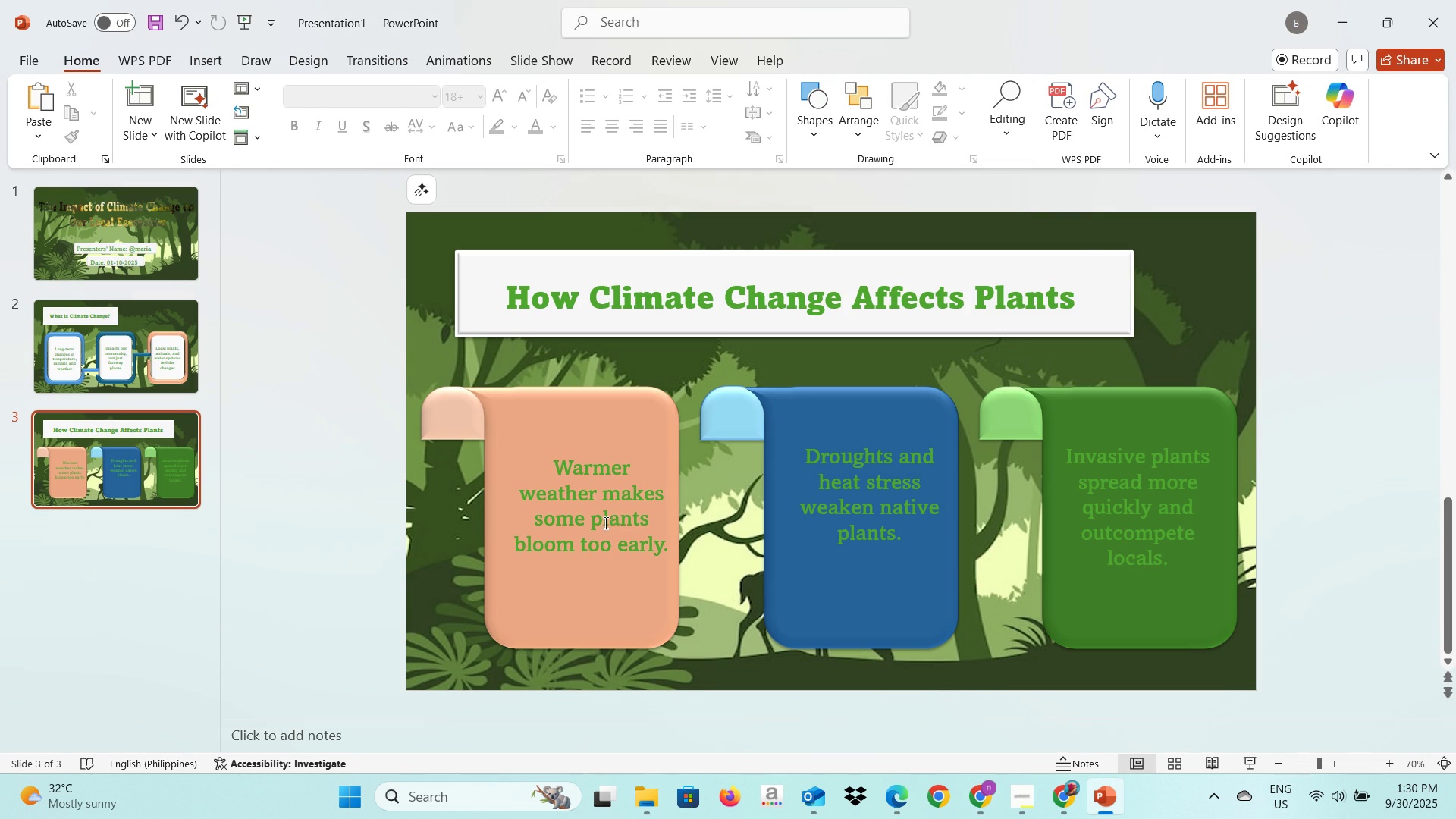 
left_click([604, 524])